 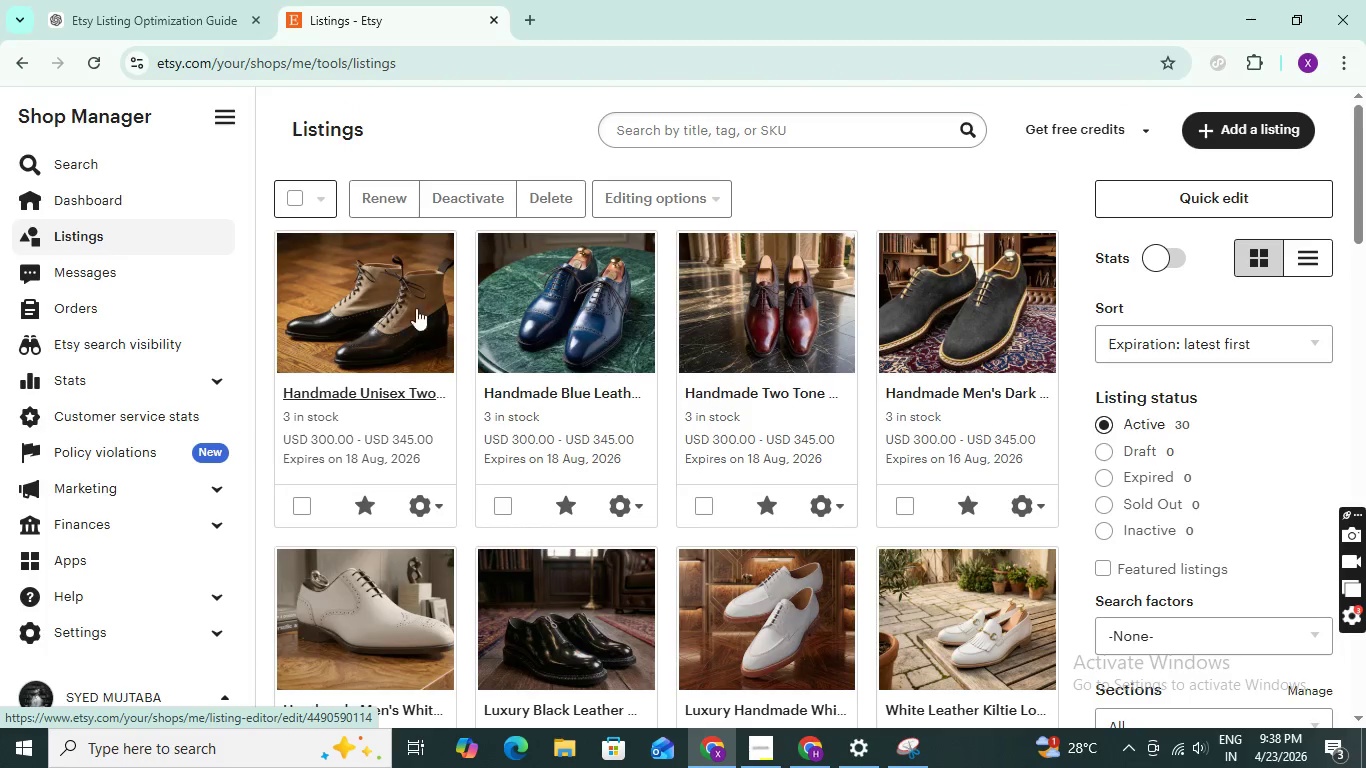 
left_click([433, 512])
 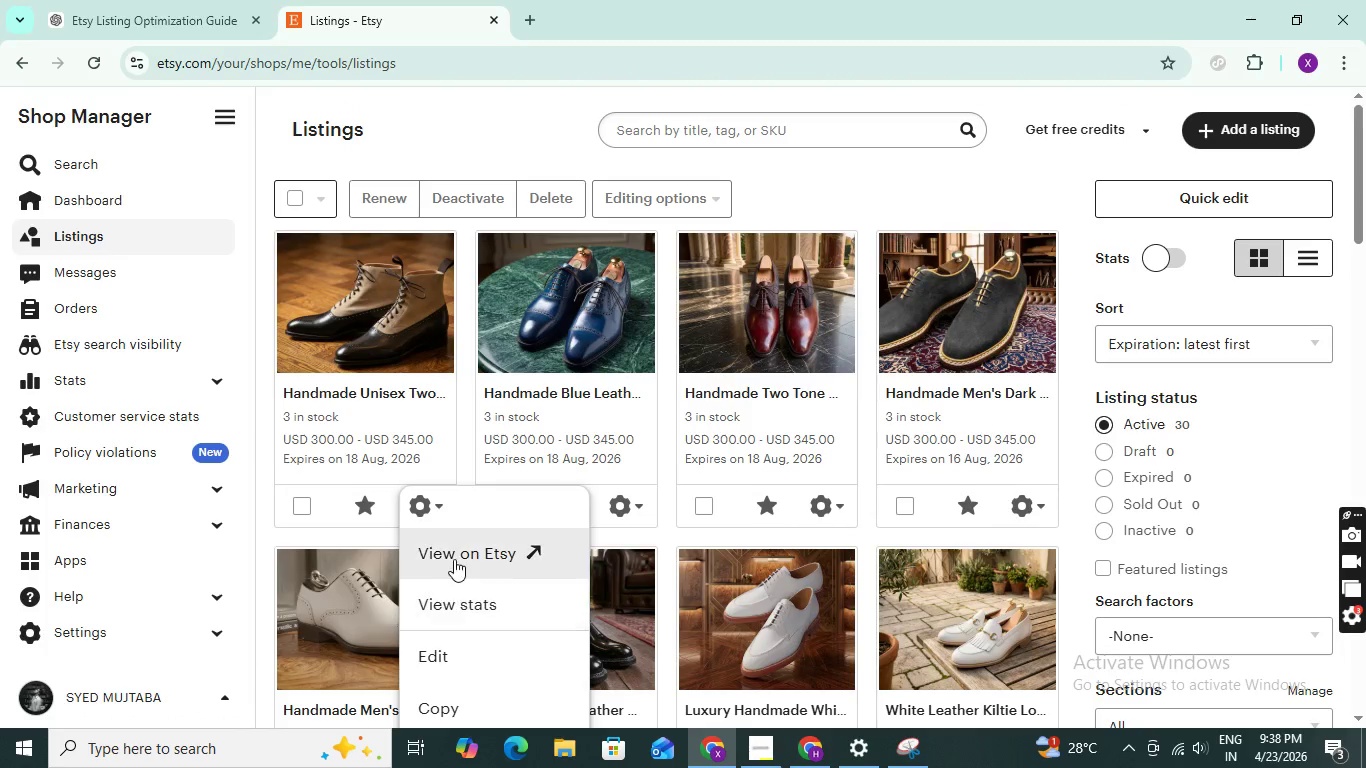 
left_click([473, 556])
 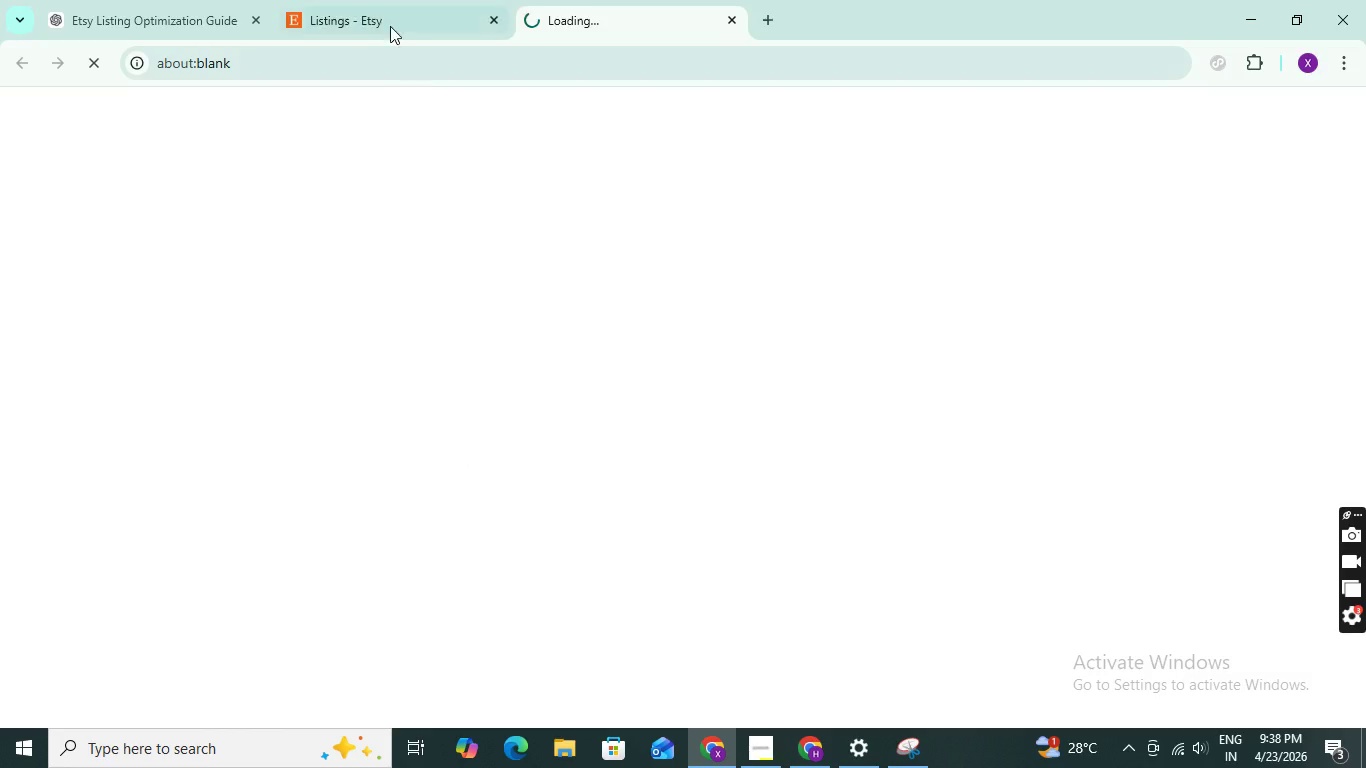 
left_click([399, 7])
 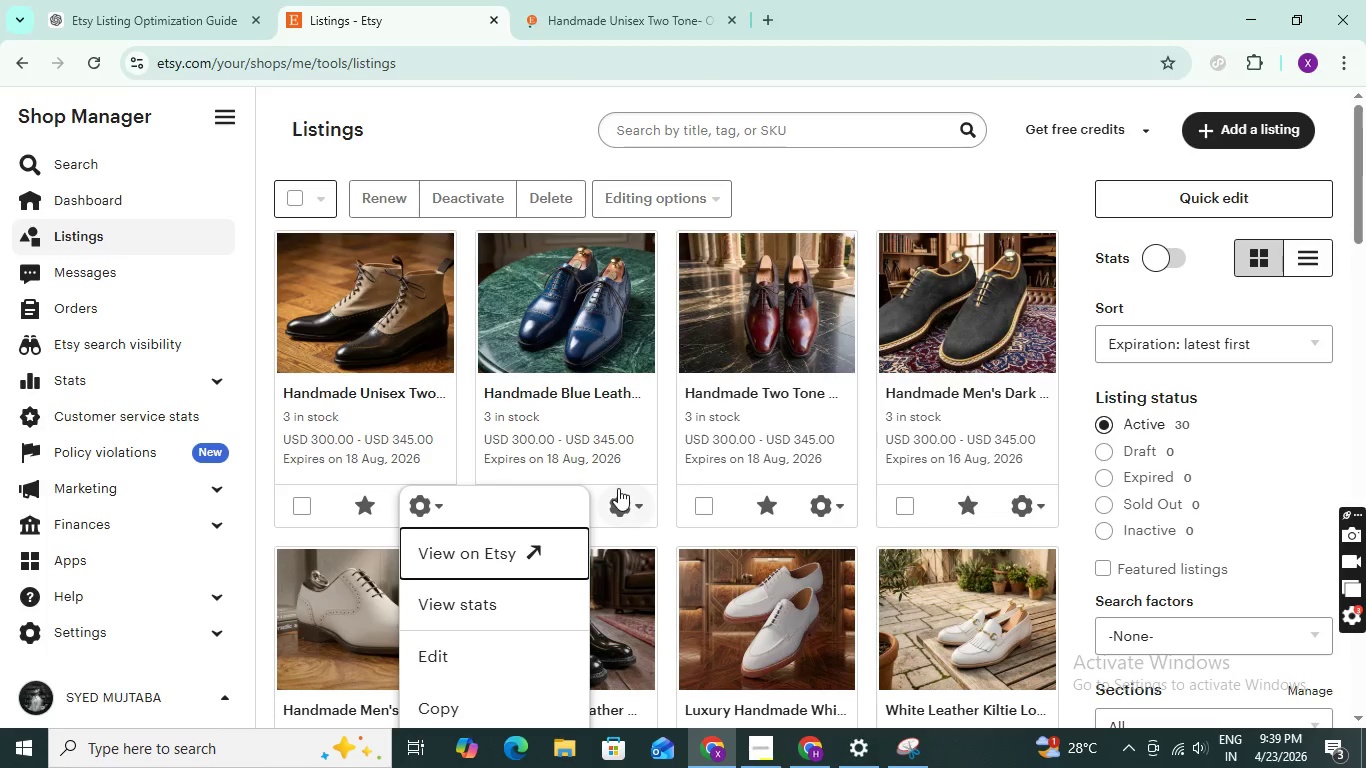 
left_click([639, 512])
 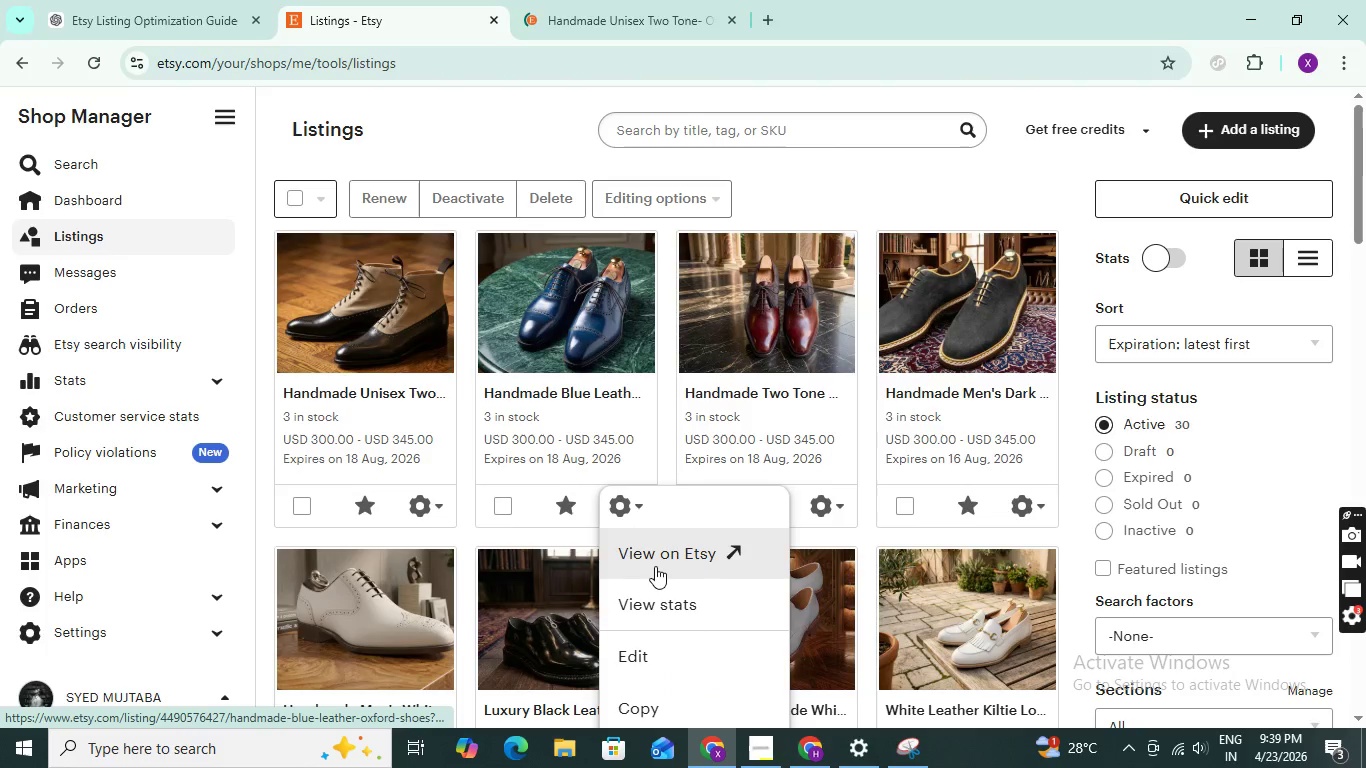 
left_click([655, 561])
 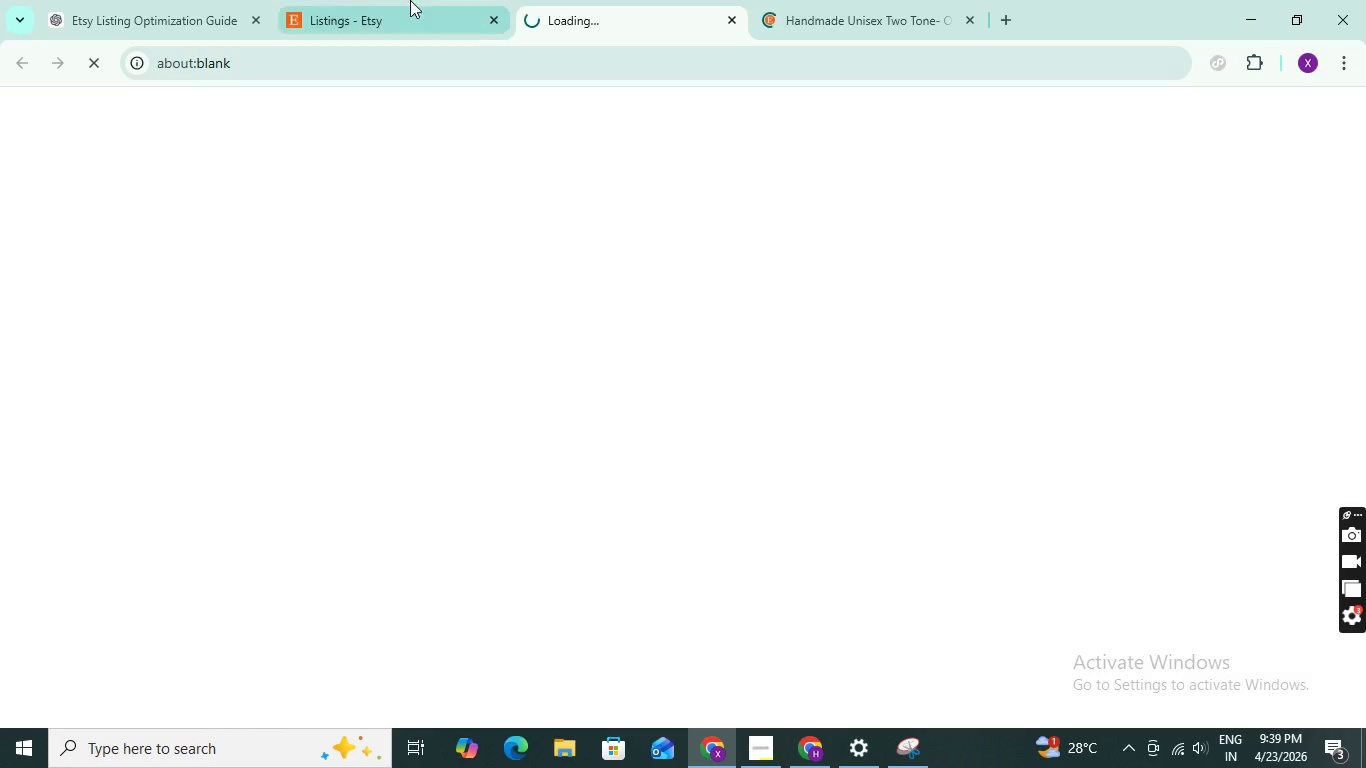 
left_click([361, 0])
 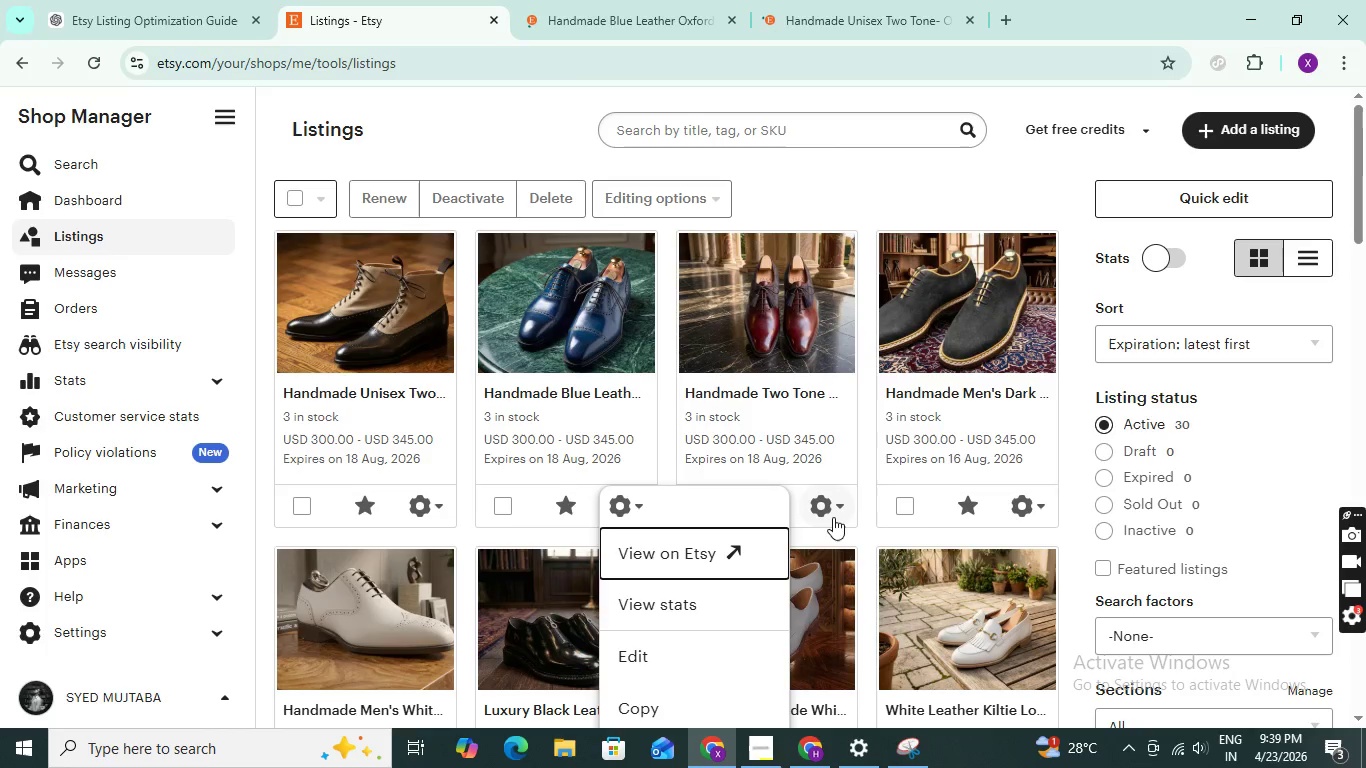 
left_click([831, 511])
 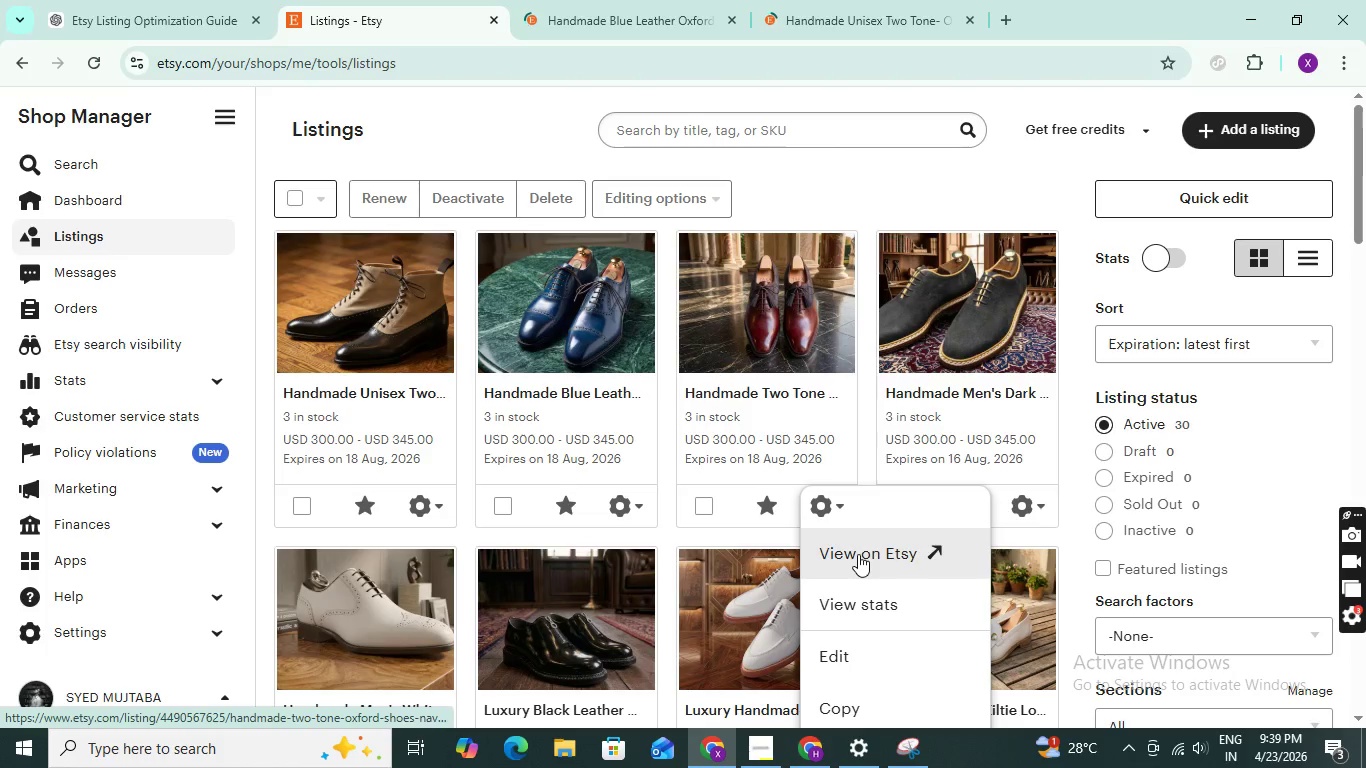 
left_click([858, 554])
 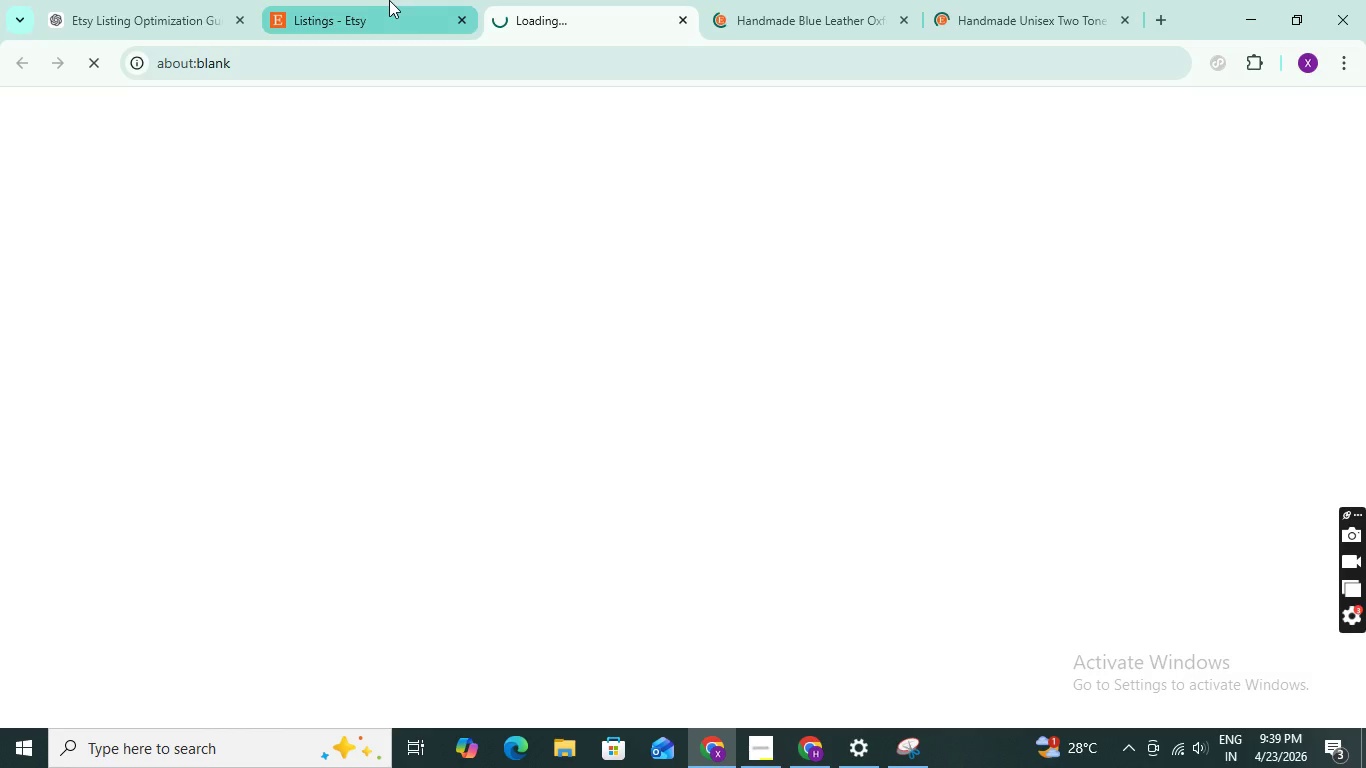 
left_click([378, 0])
 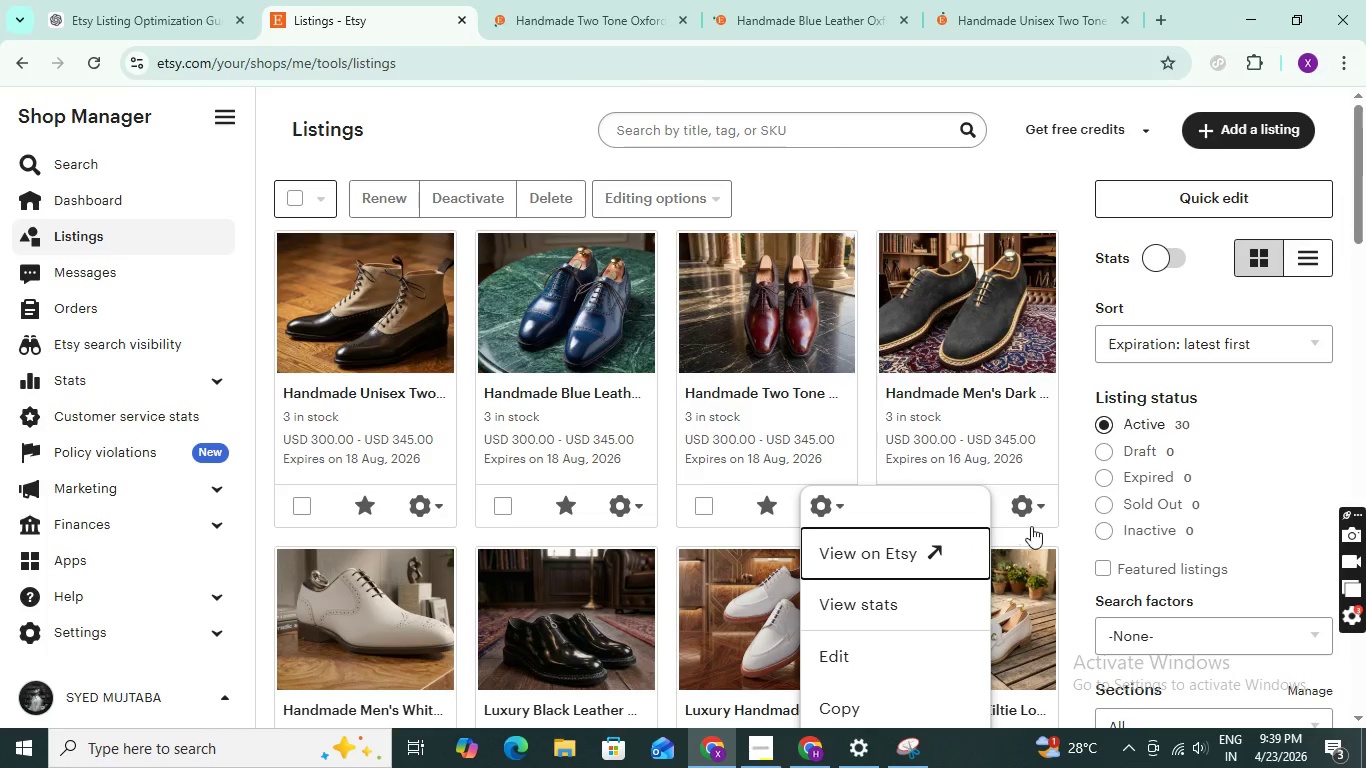 
left_click([1040, 515])
 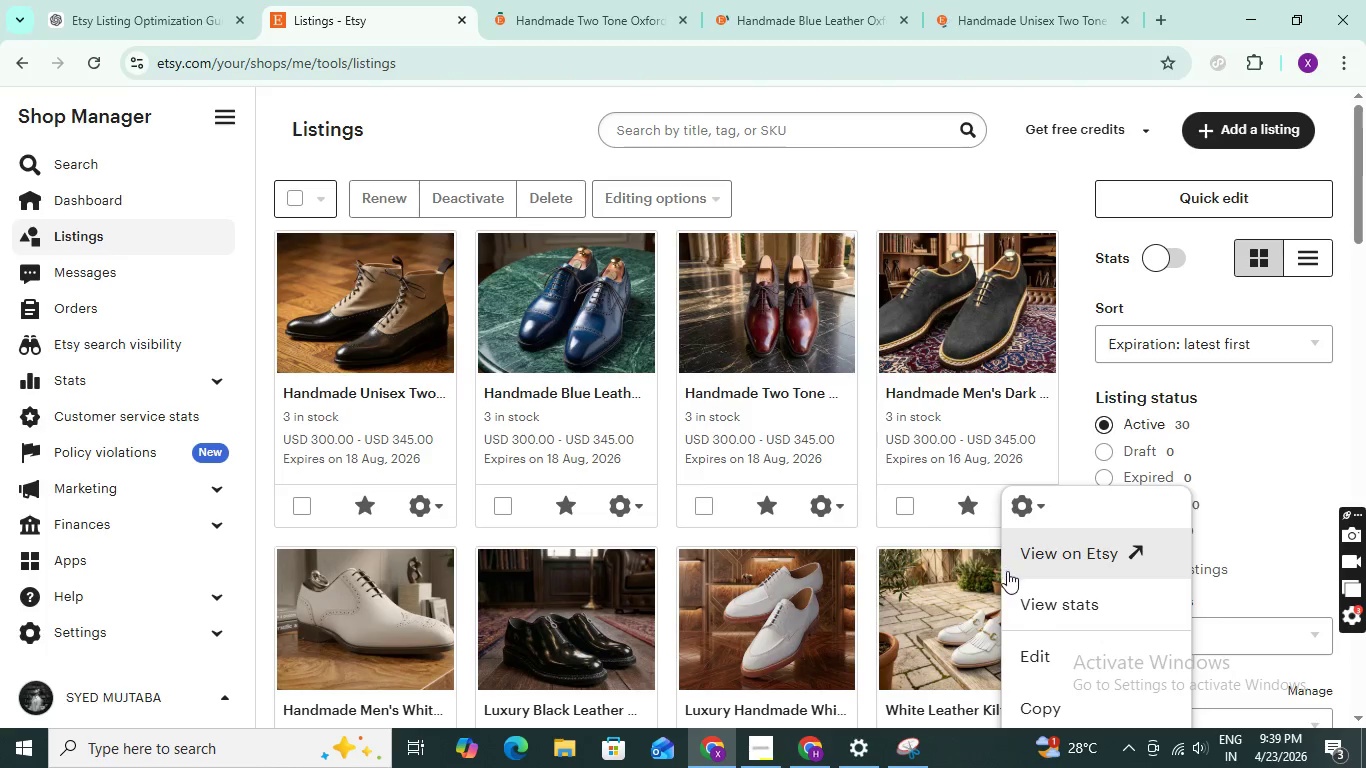 
left_click([1036, 563])
 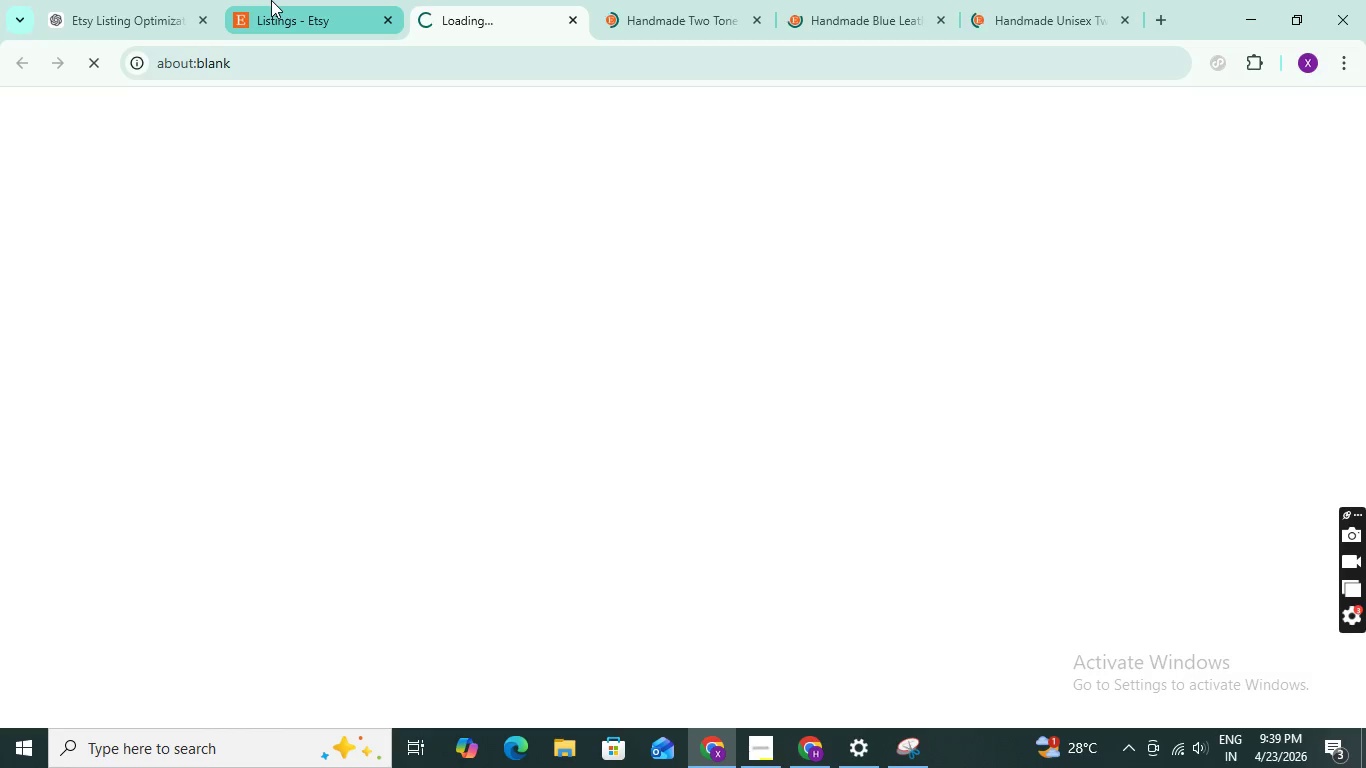 
left_click([278, 0])
 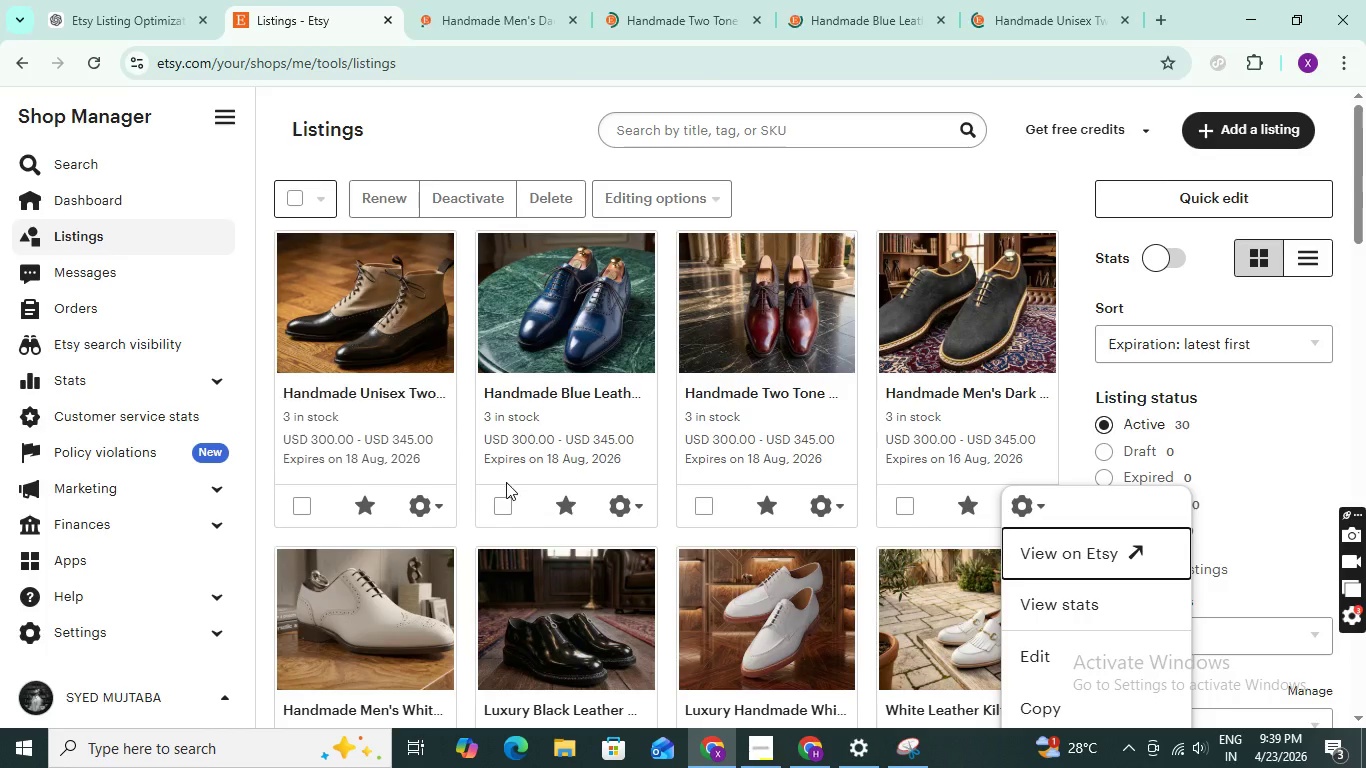 
scroll: coordinate [506, 482], scroll_direction: down, amount: 2.0
 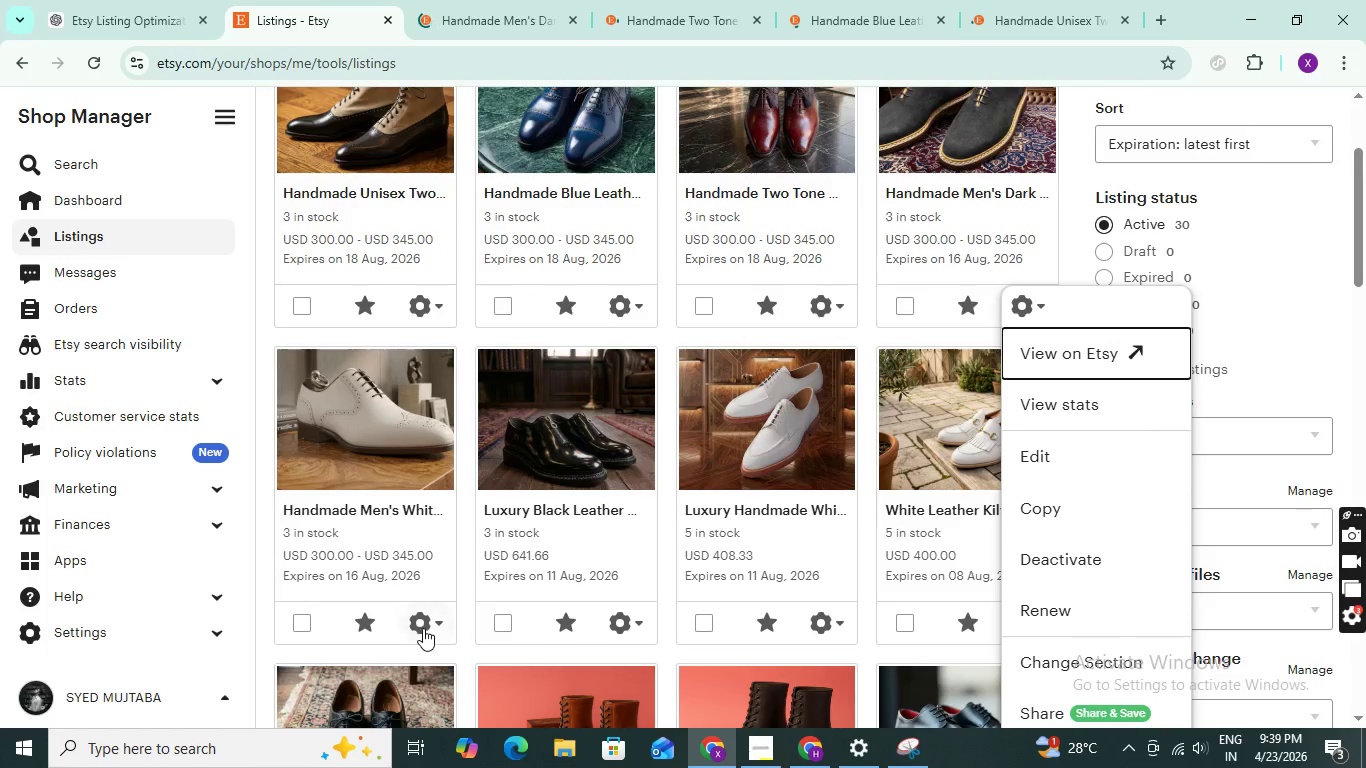 
left_click([434, 628])
 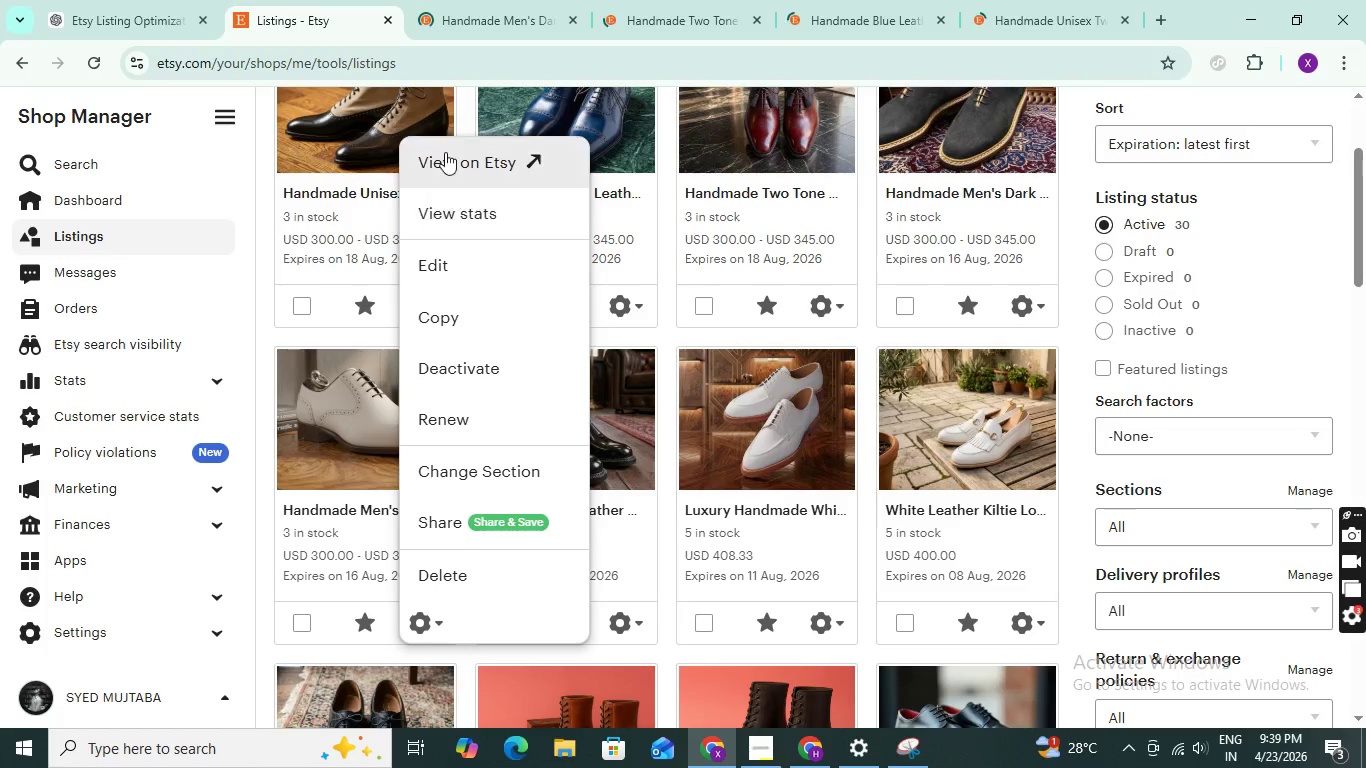 
left_click([444, 152])
 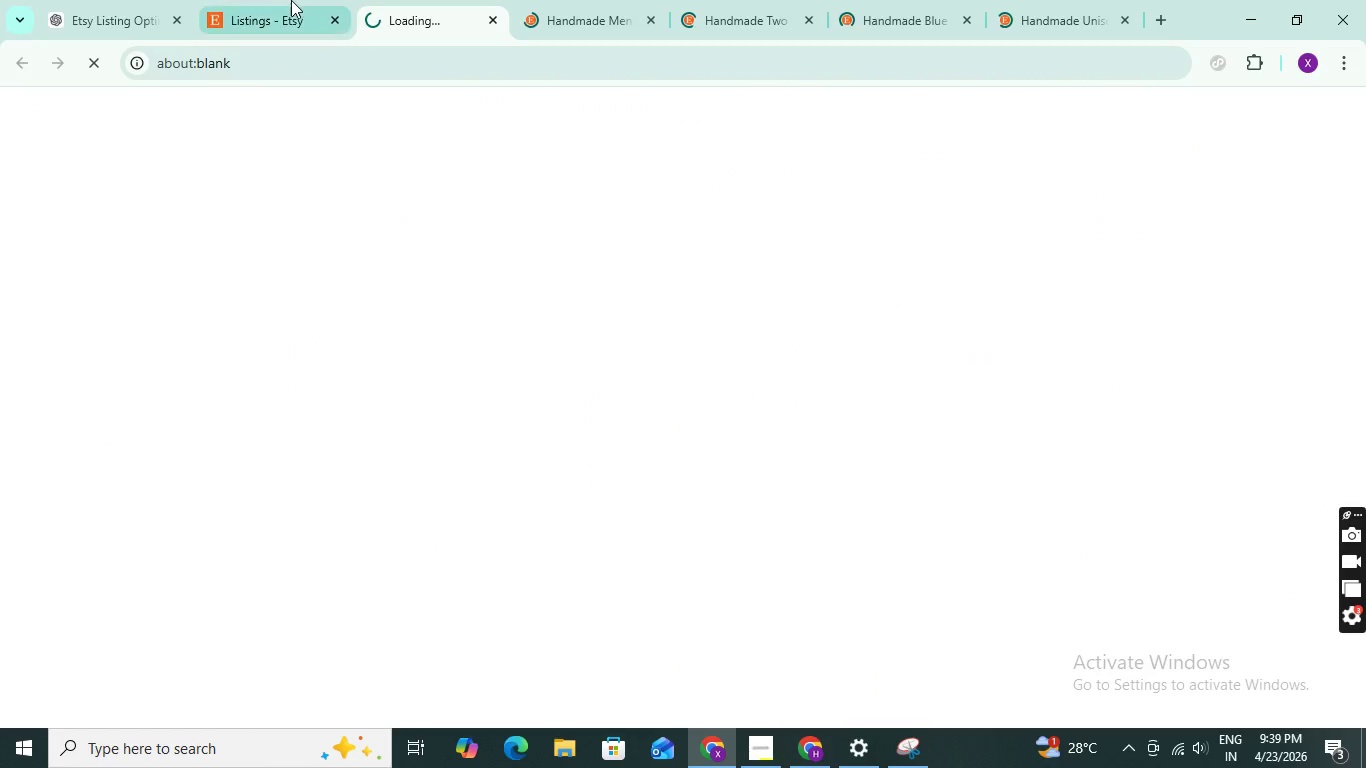 
left_click([268, 0])
 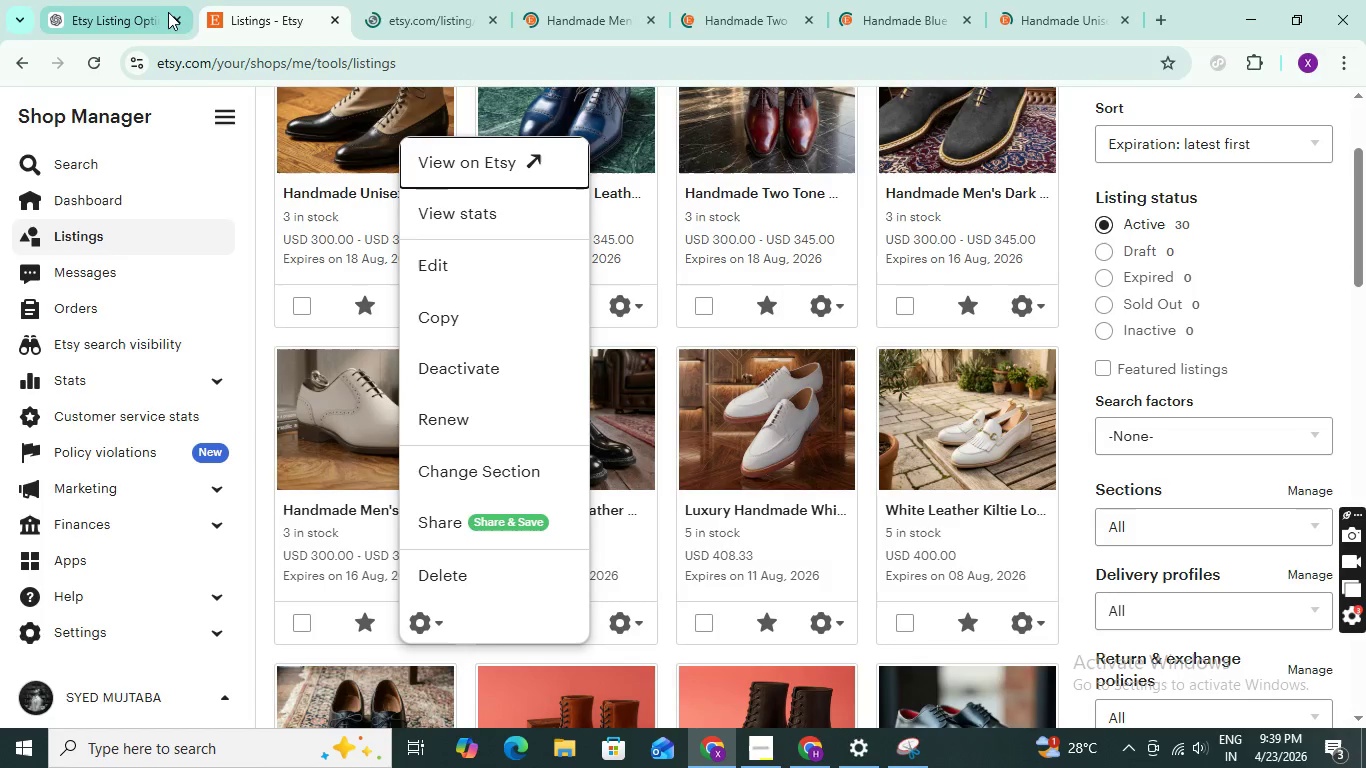 
left_click([124, 8])
 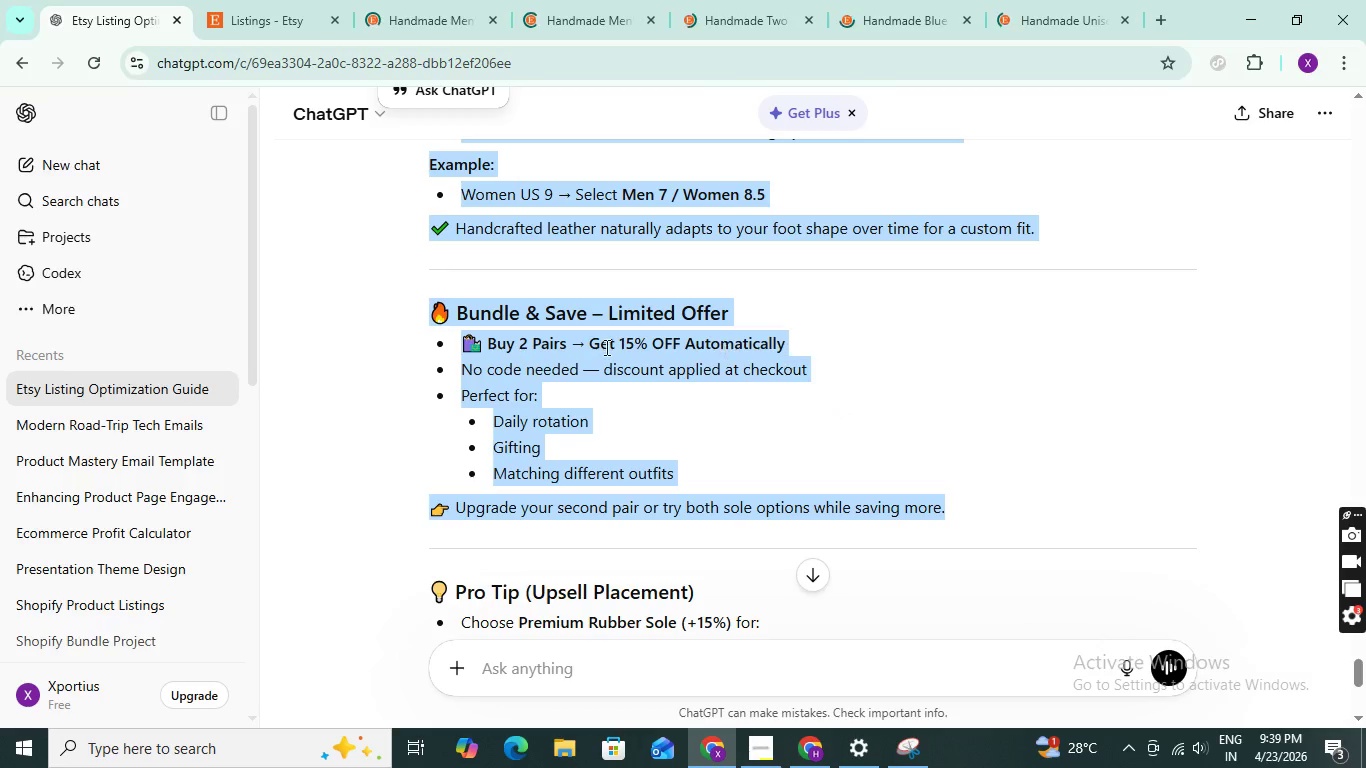 
left_click([603, 347])
 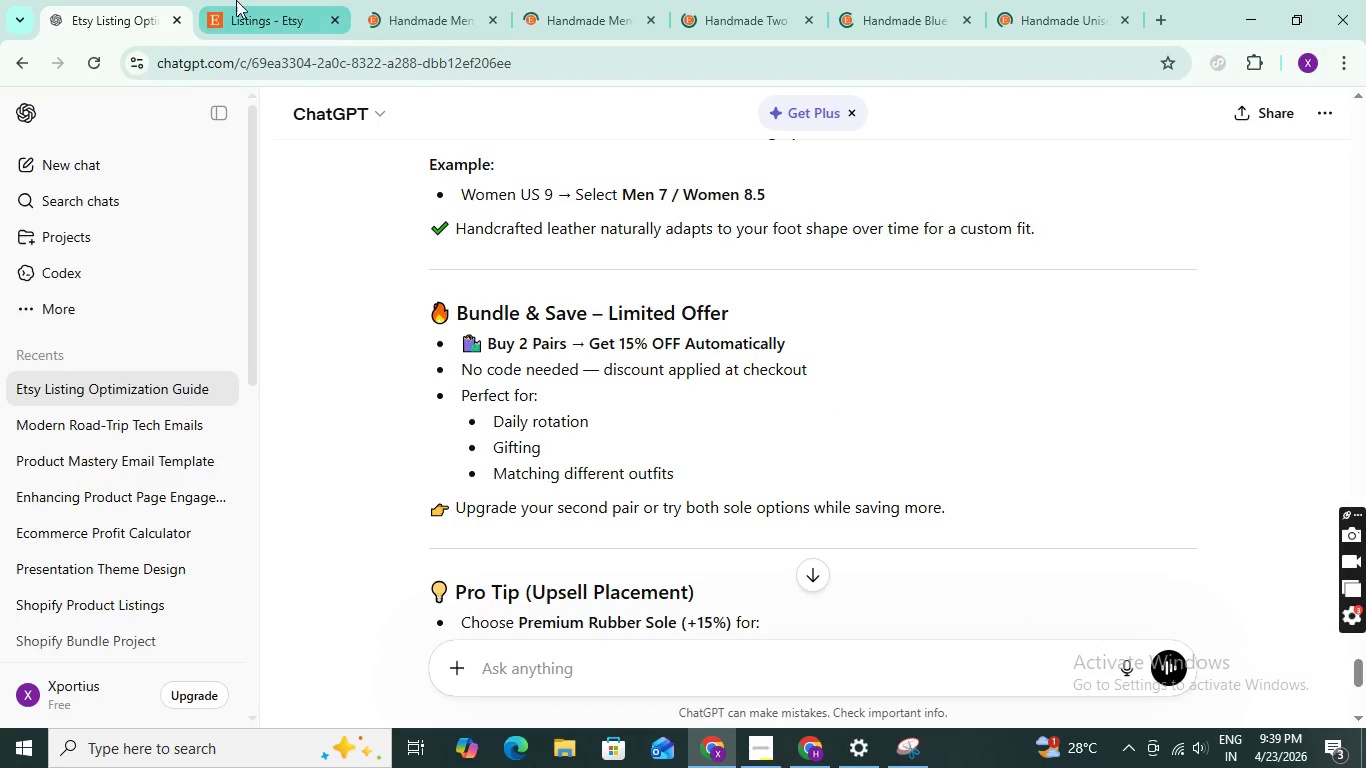 
left_click([236, 0])
 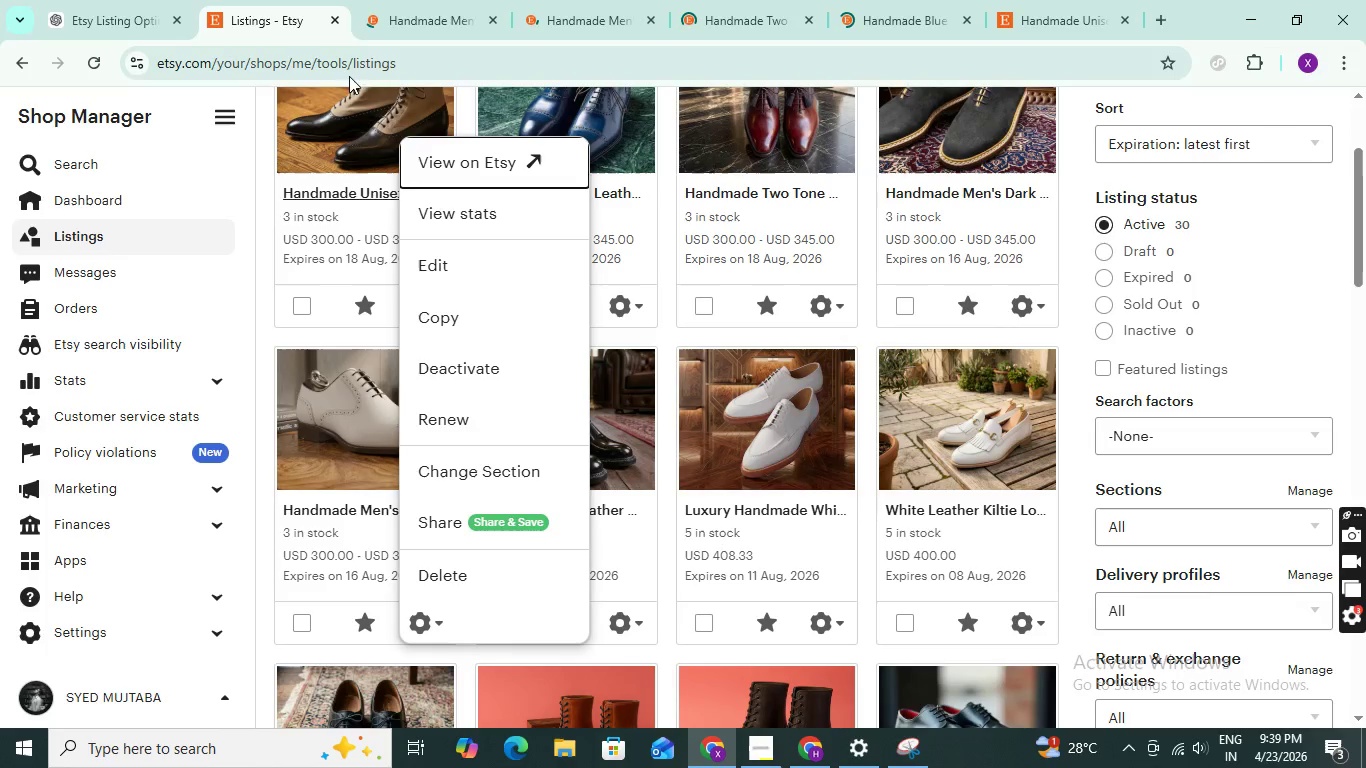 
left_click([247, 0])
 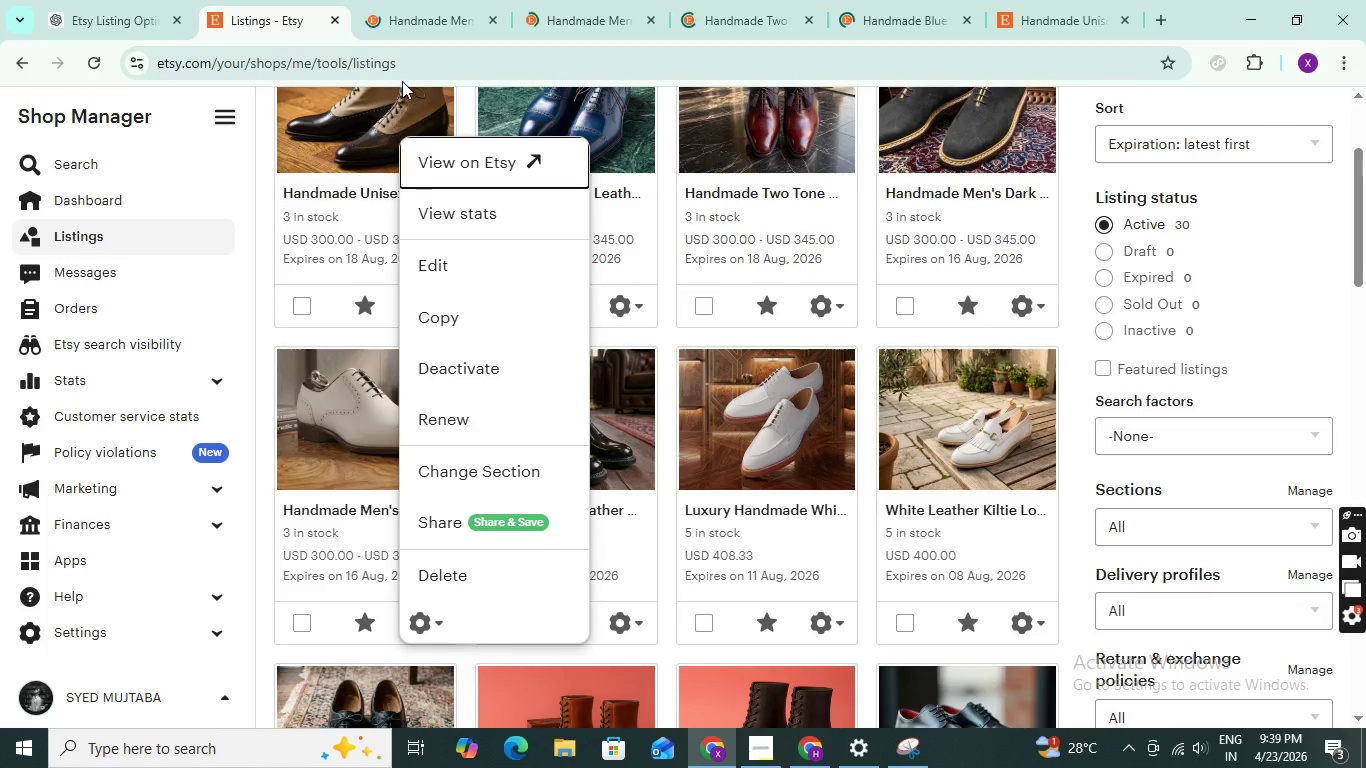 
scroll: coordinate [406, 177], scroll_direction: up, amount: 5.0
 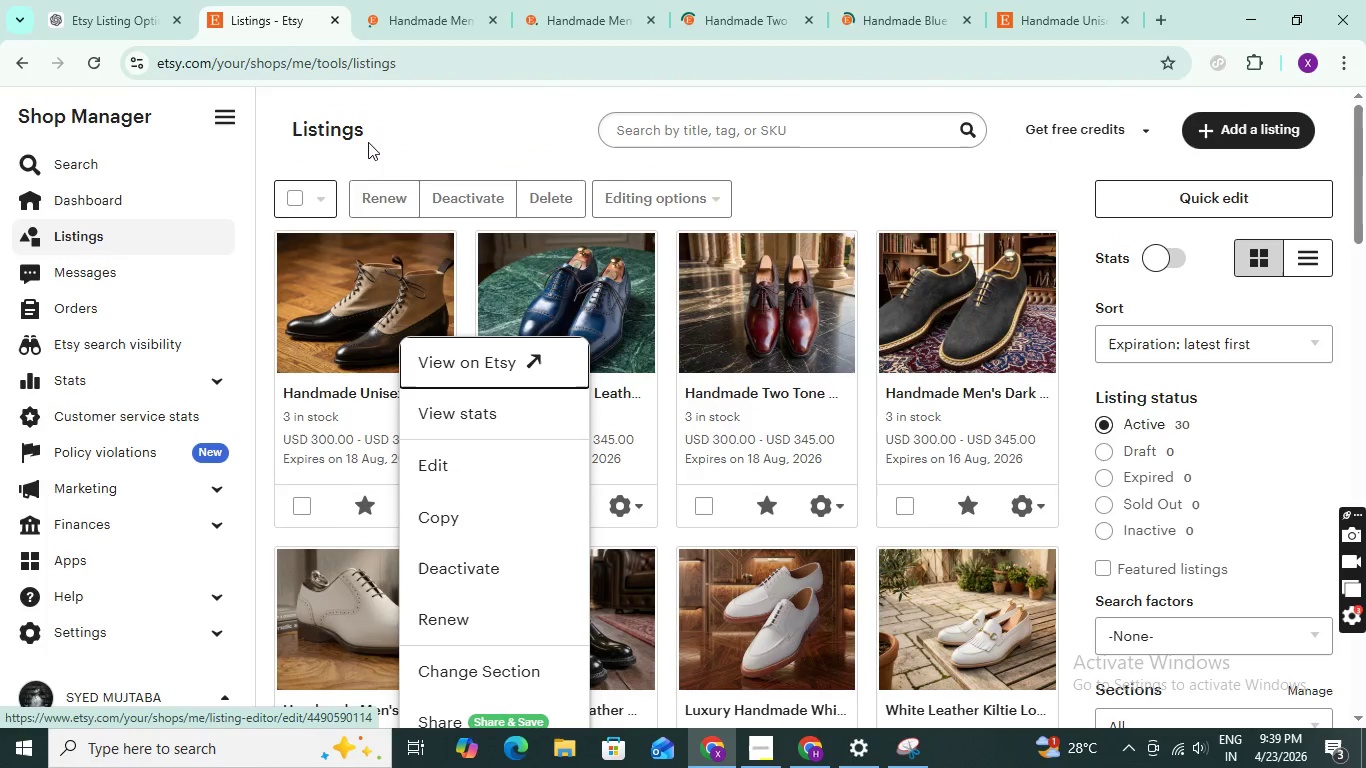 
left_click([372, 135])
 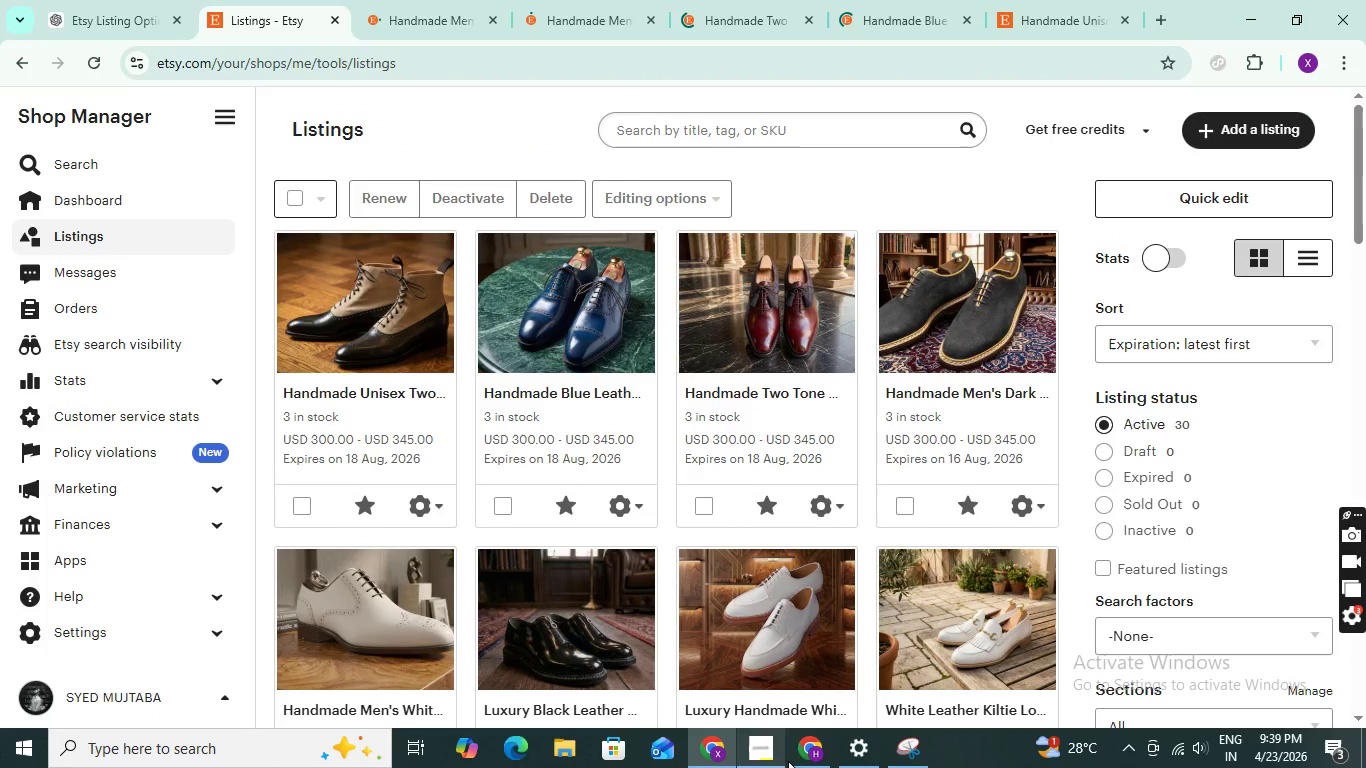 
left_click([760, 754])